 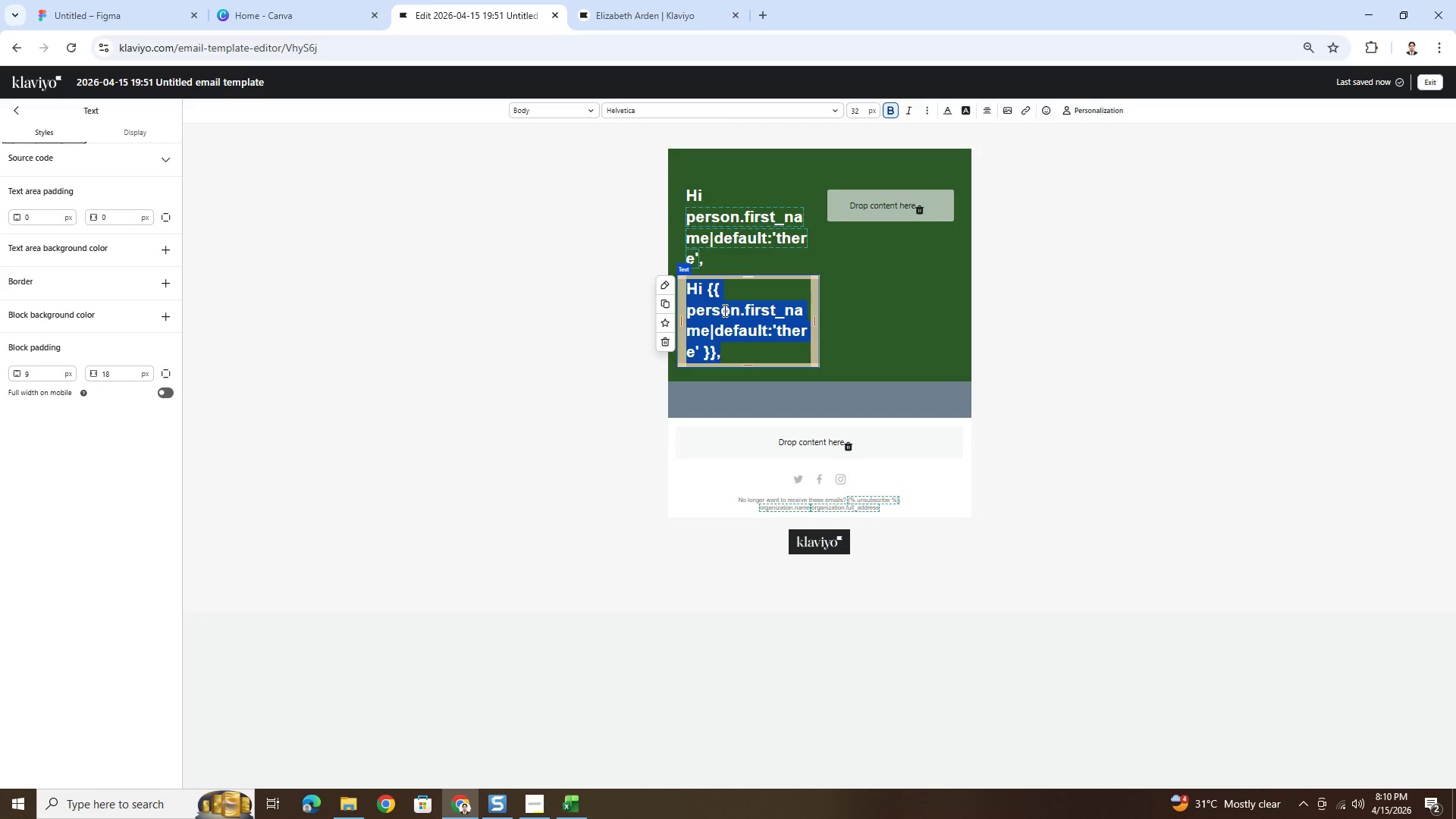 
double_click([858, 113])
 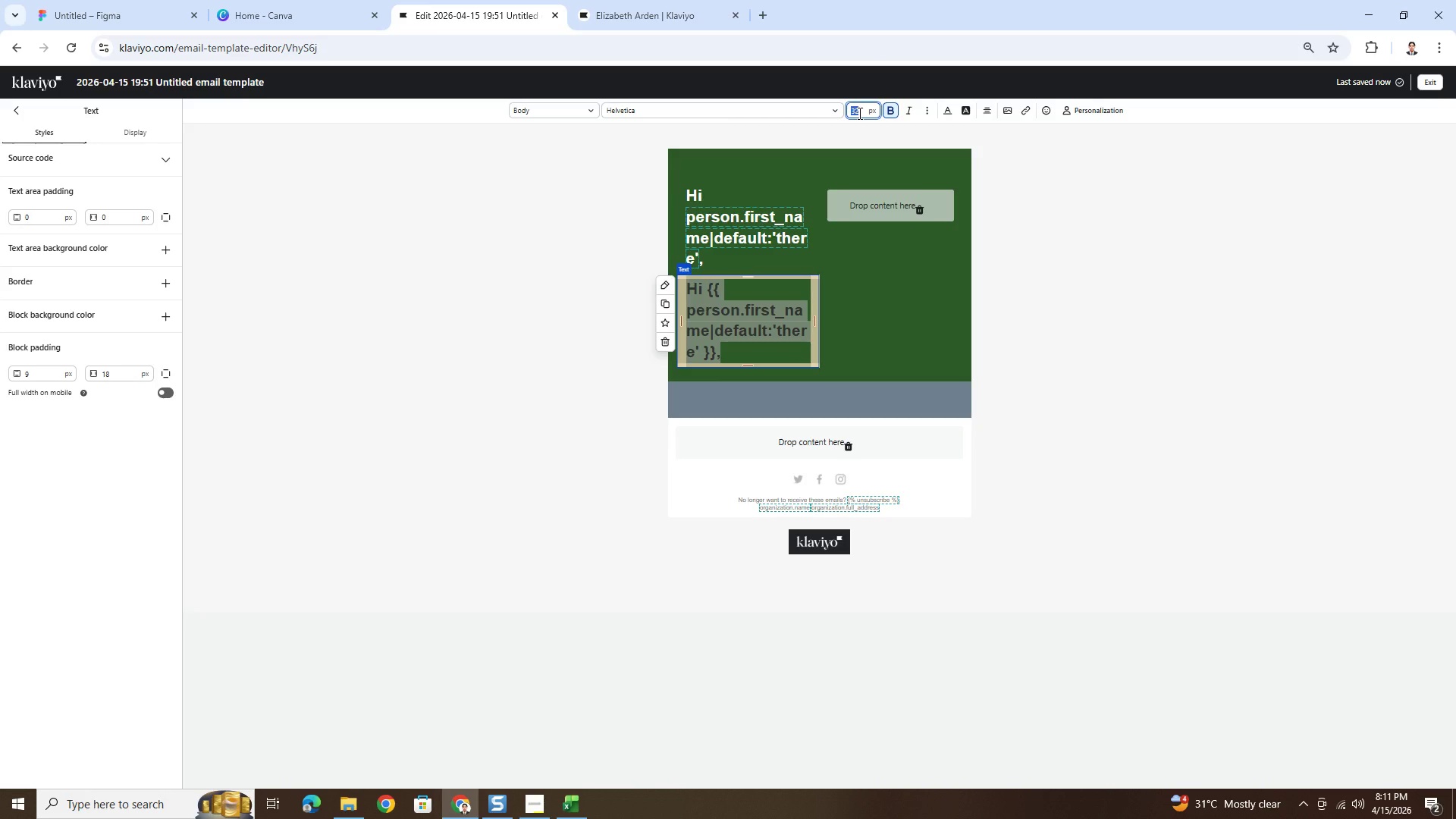 
key(Numpad1)
 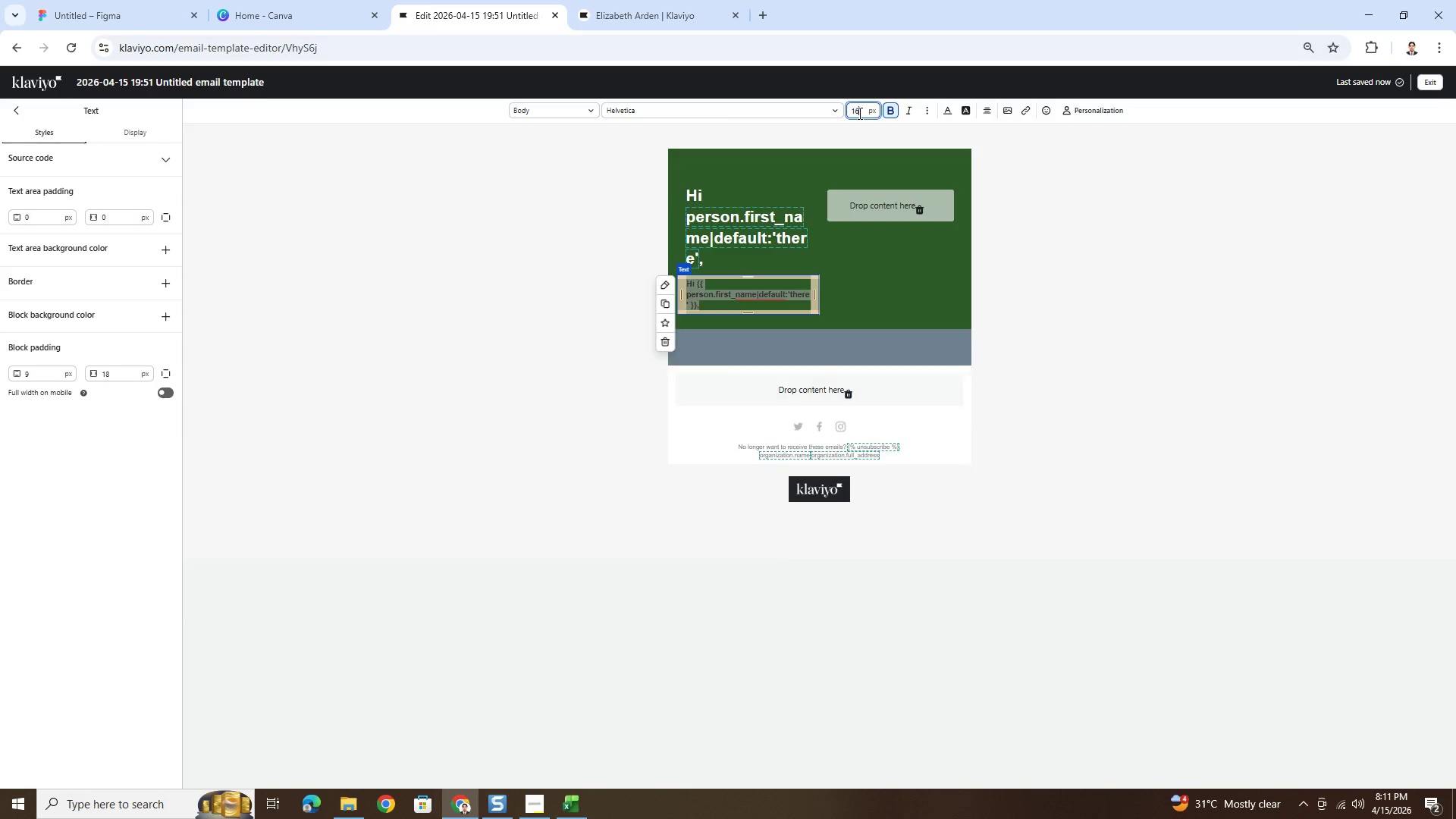 
key(Numpad6)
 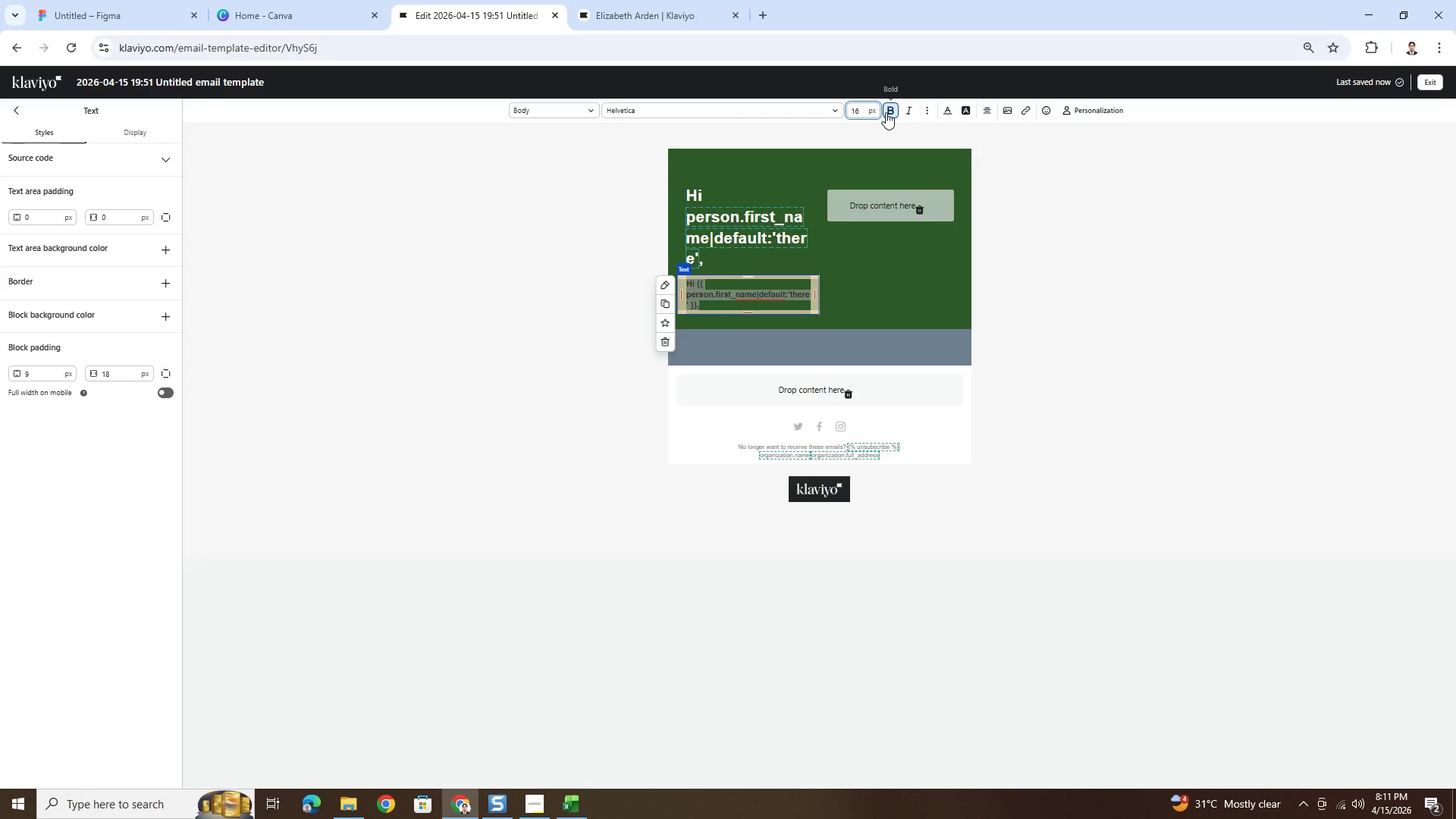 
left_click([888, 111])
 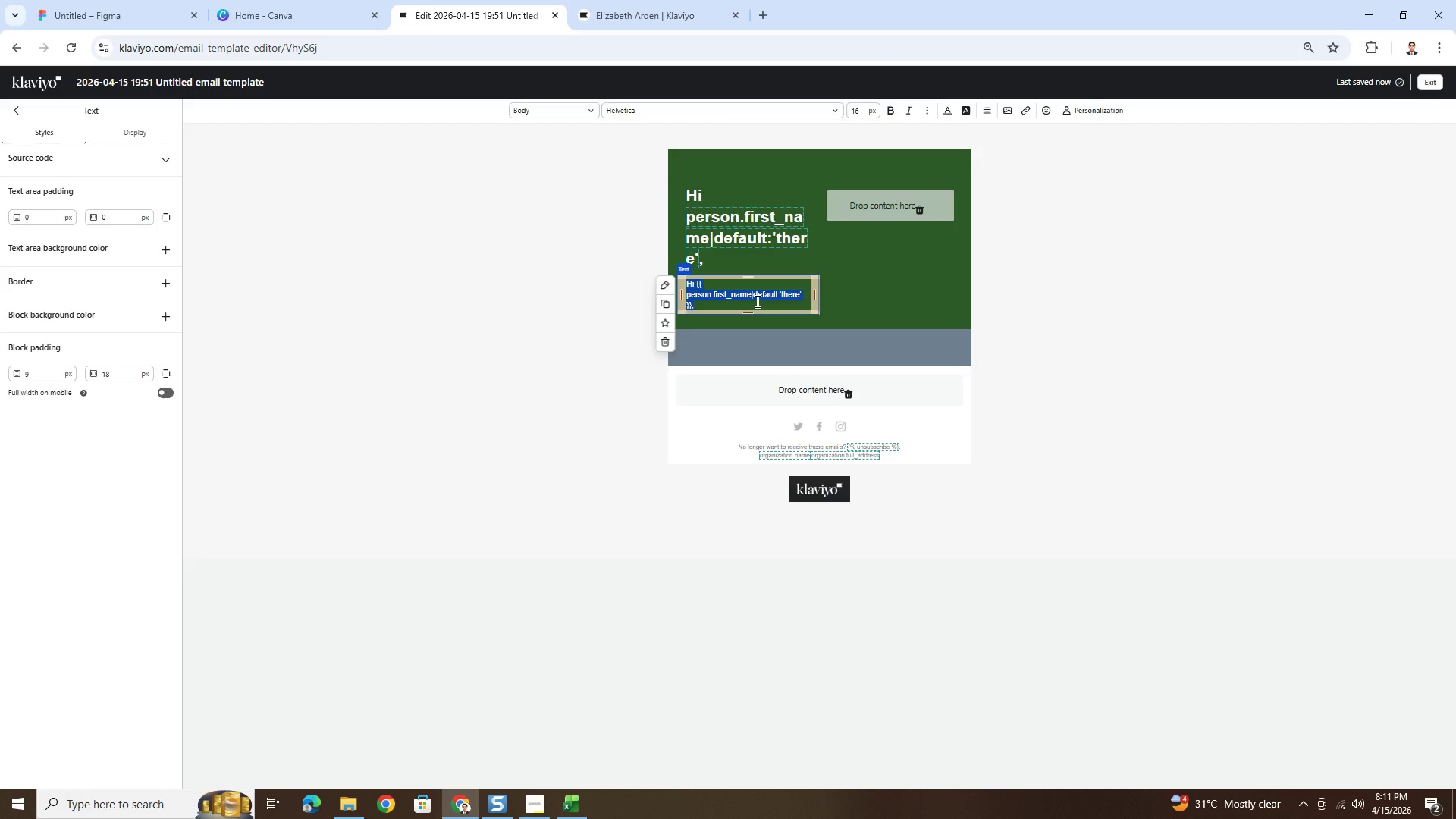 
type(Your home energy auidt is complete )
key(Backspace)
 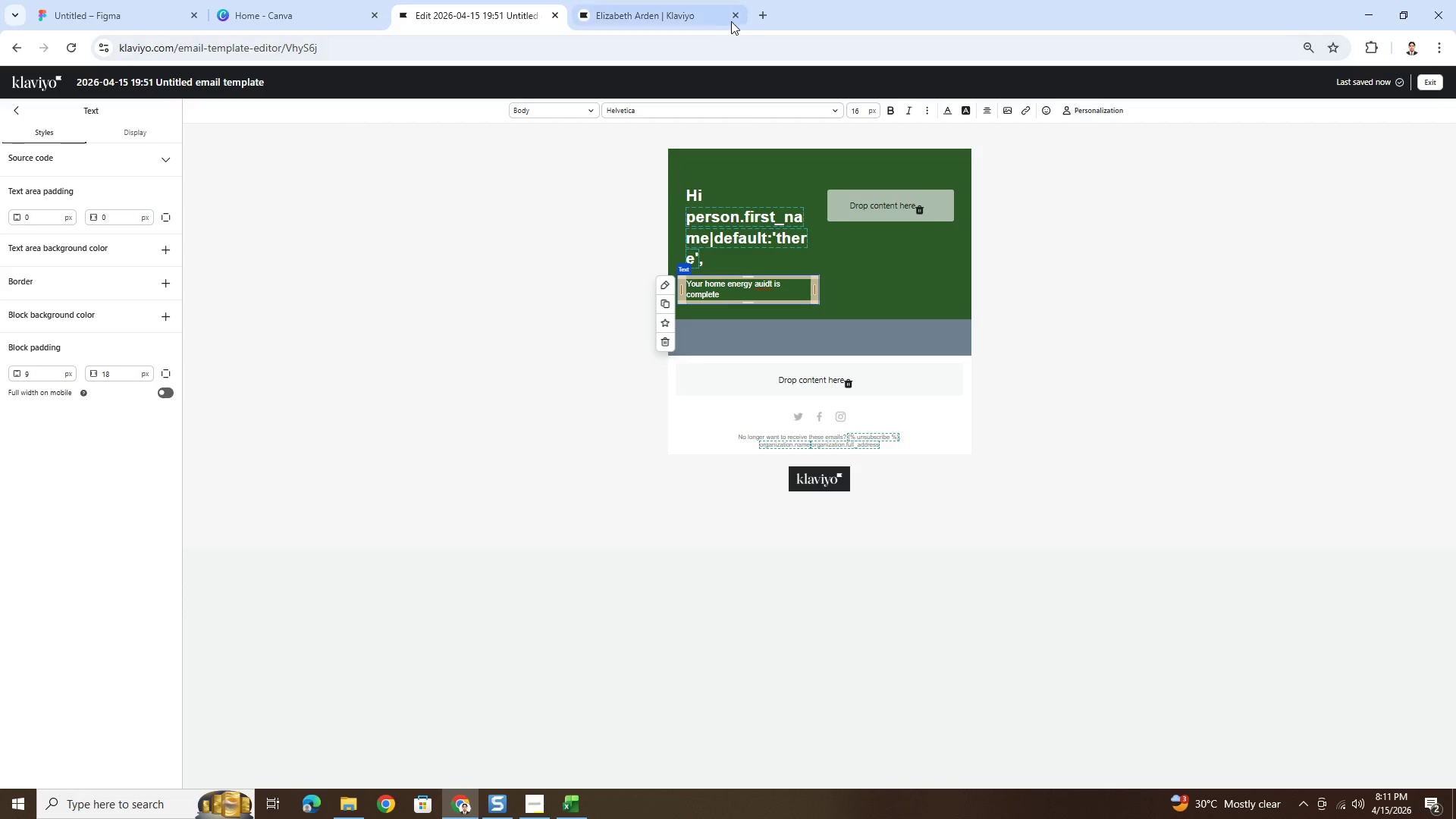 
left_click([761, 17])
 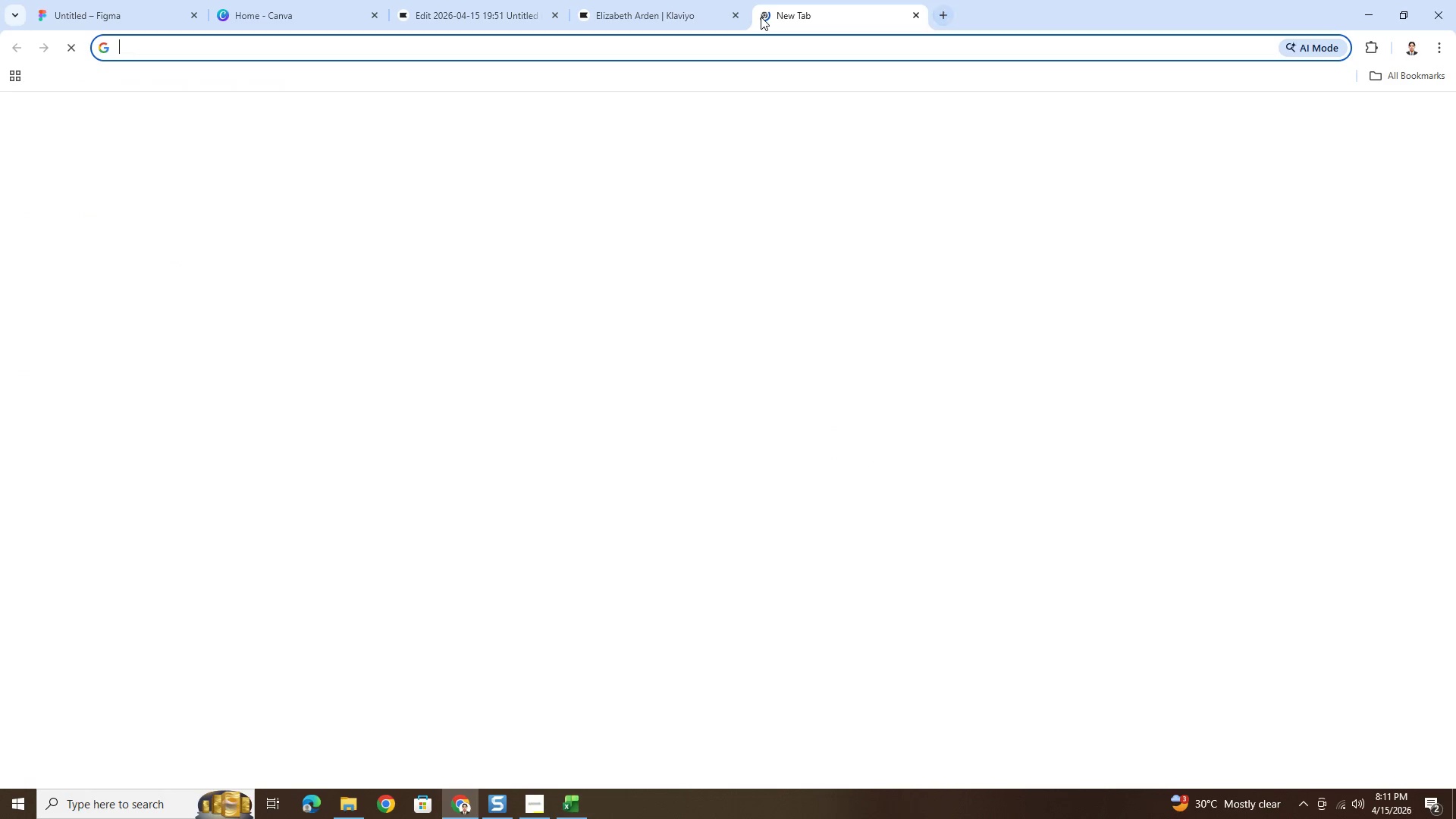 
type(em dash symbol)
 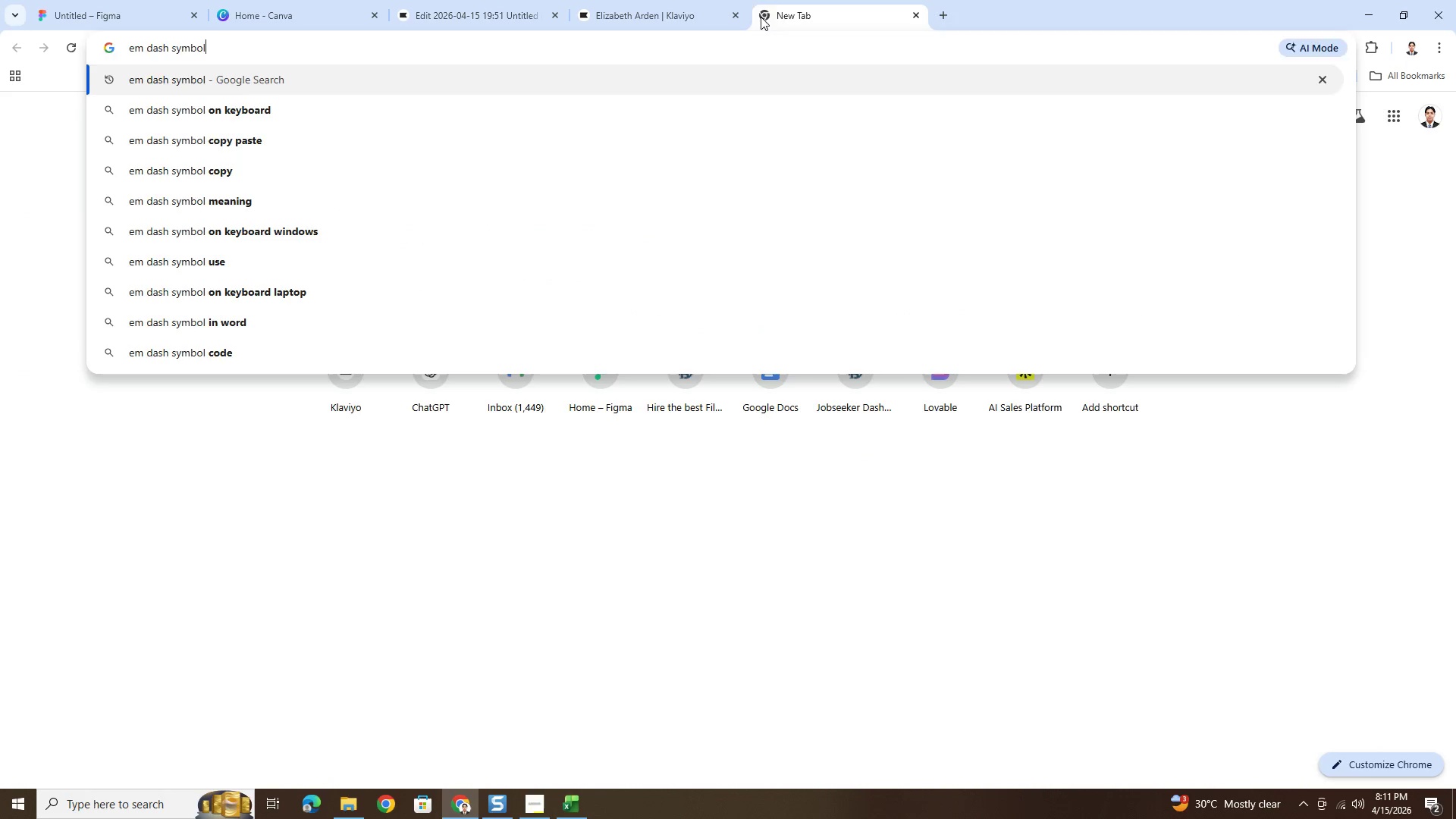 
key(Enter)
 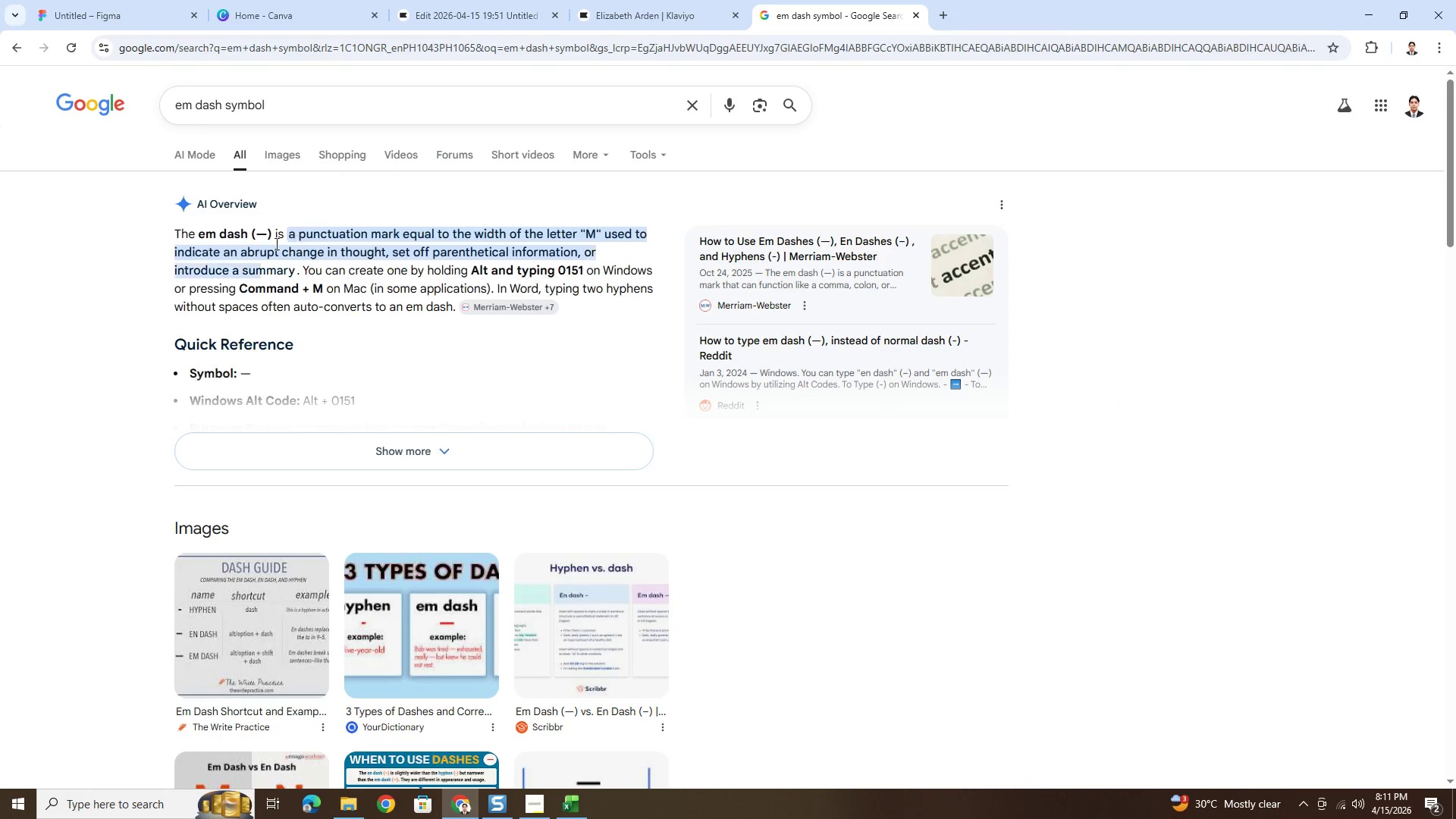 
left_click_drag(start_coordinate=[254, 234], to_coordinate=[265, 235])
 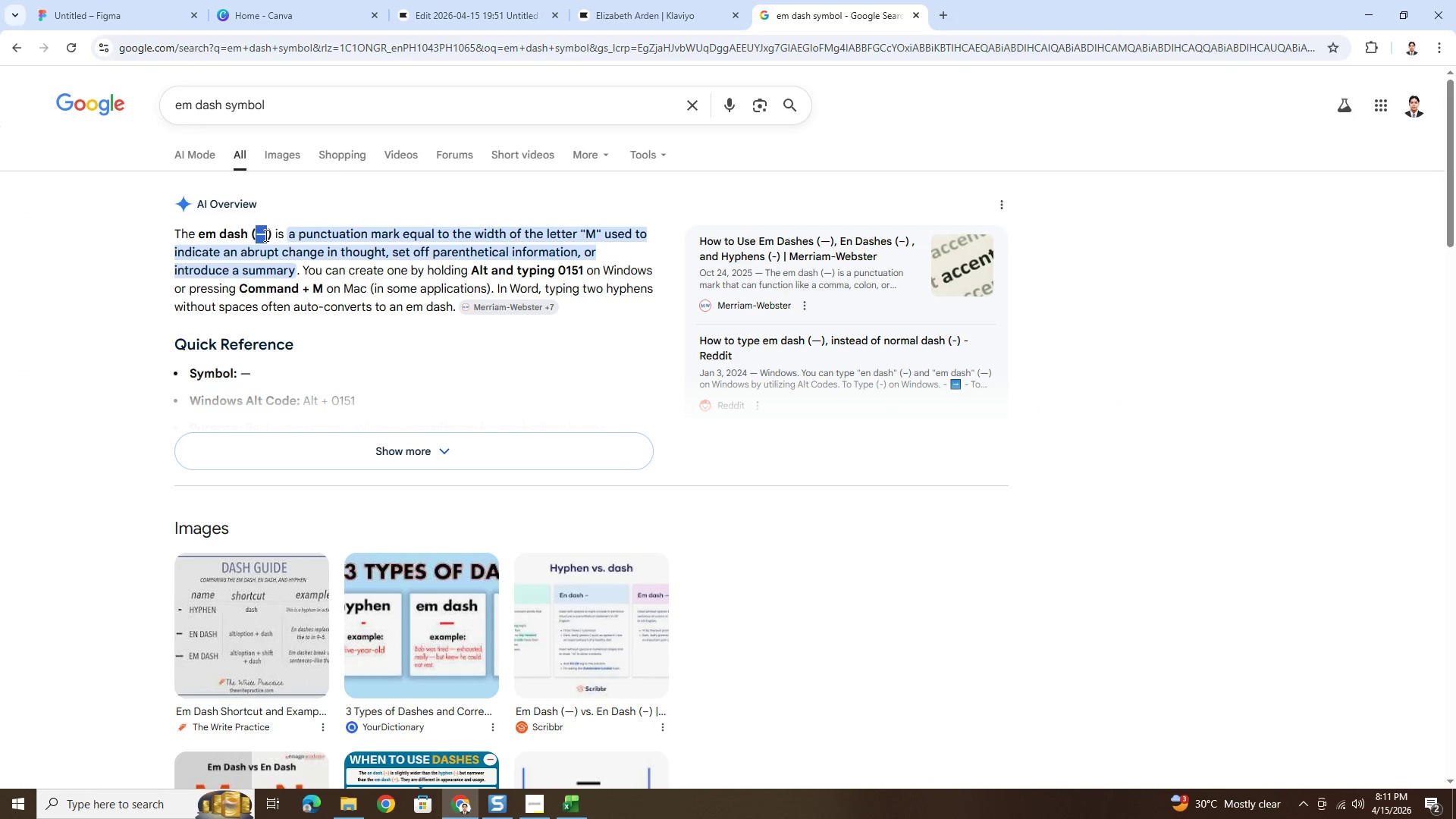 
key(Control+C)
 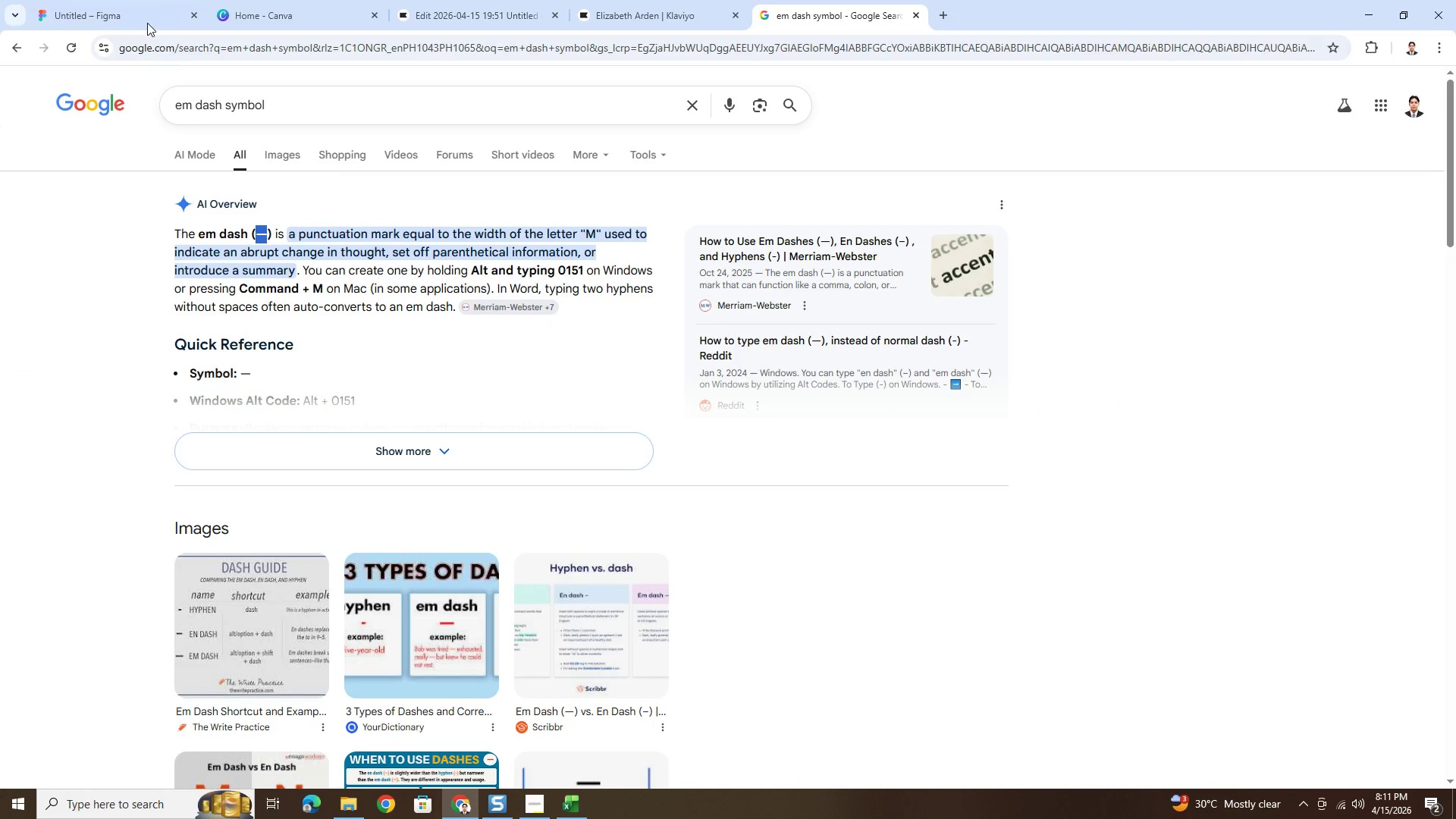 
left_click([145, 17])
 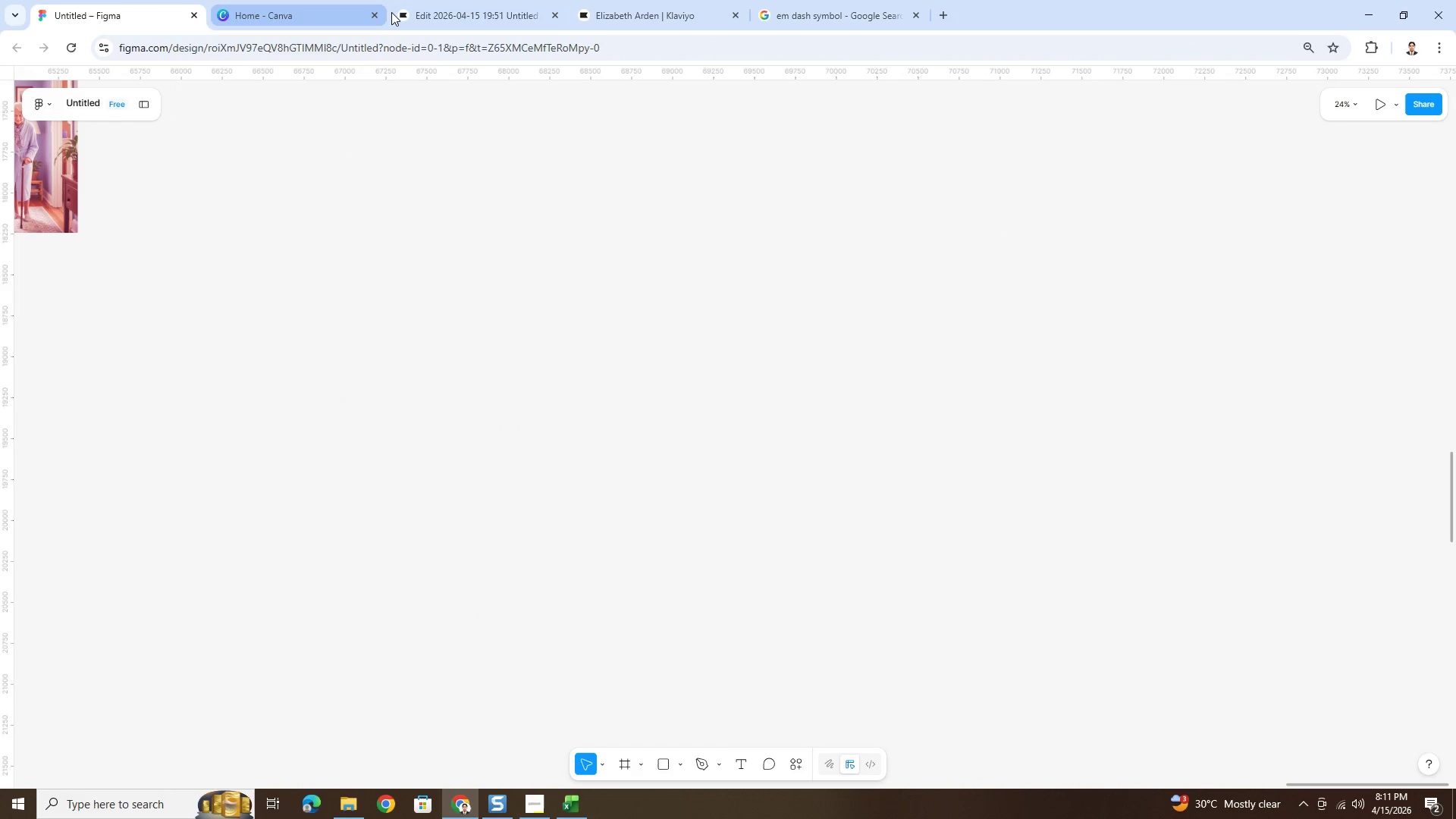 
left_click([432, 0])
 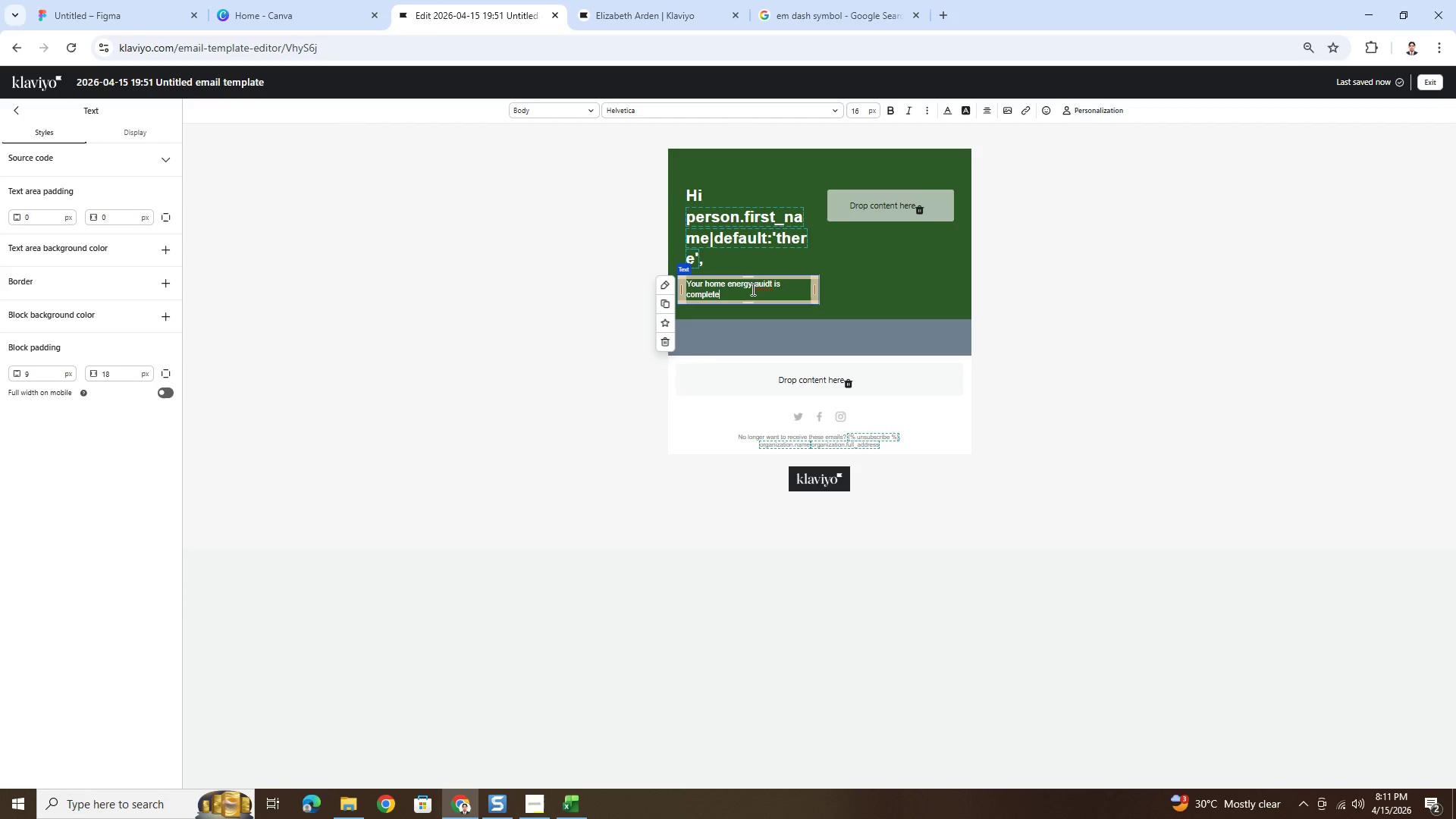 
hold_key(key=ControlLeft, duration=1.27)
 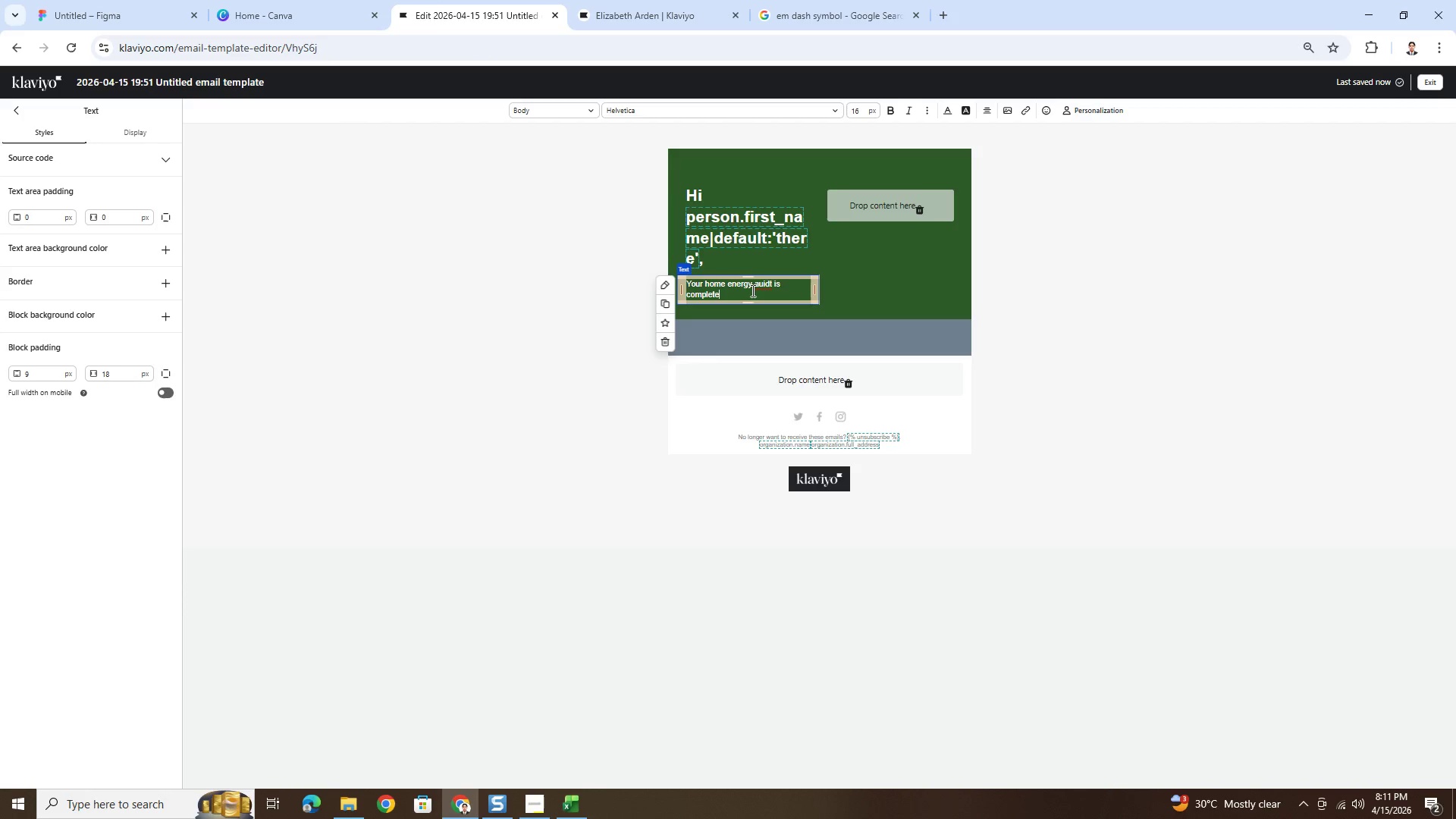 
key(Control+V)
 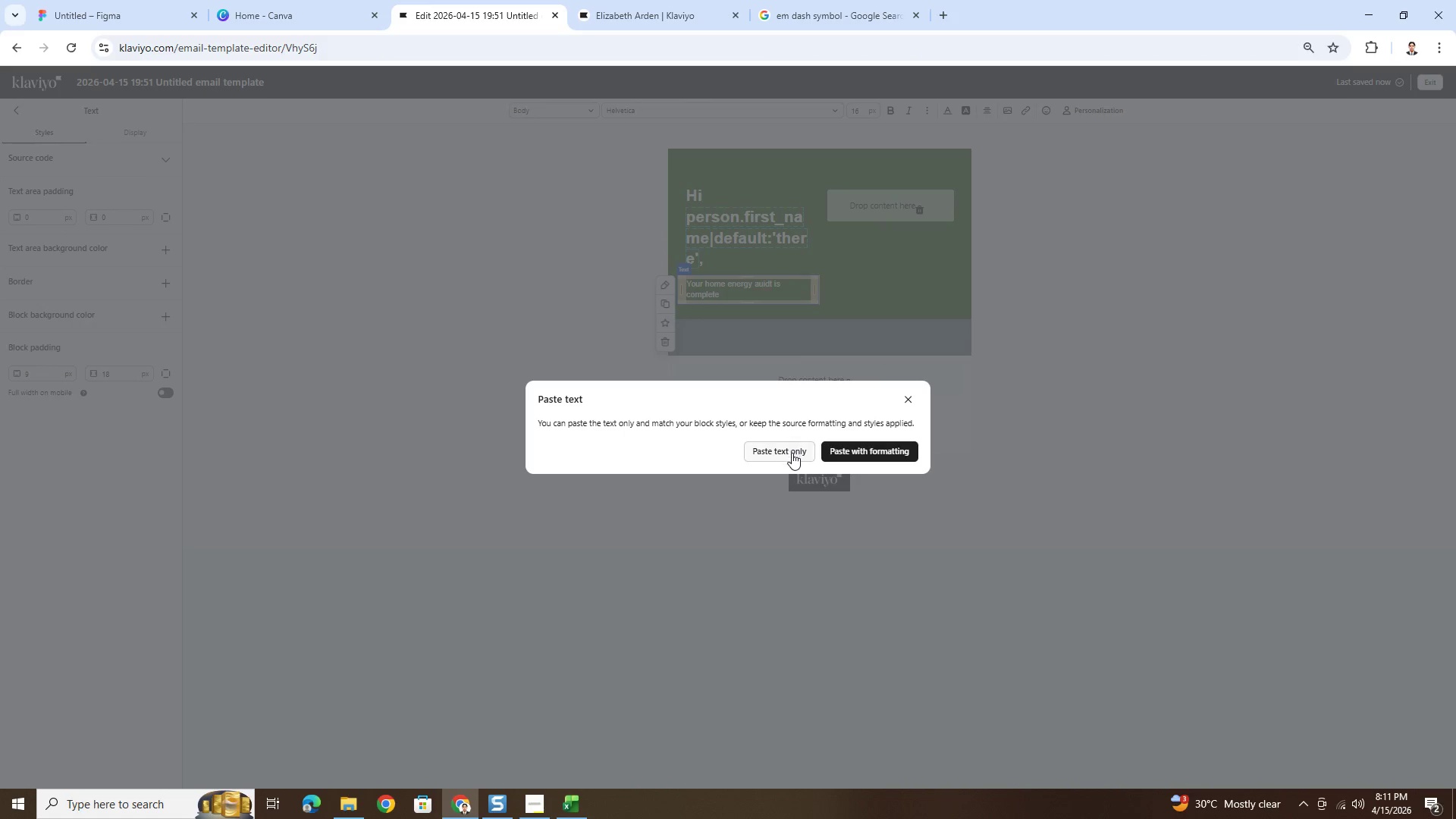 
left_click([796, 455])
 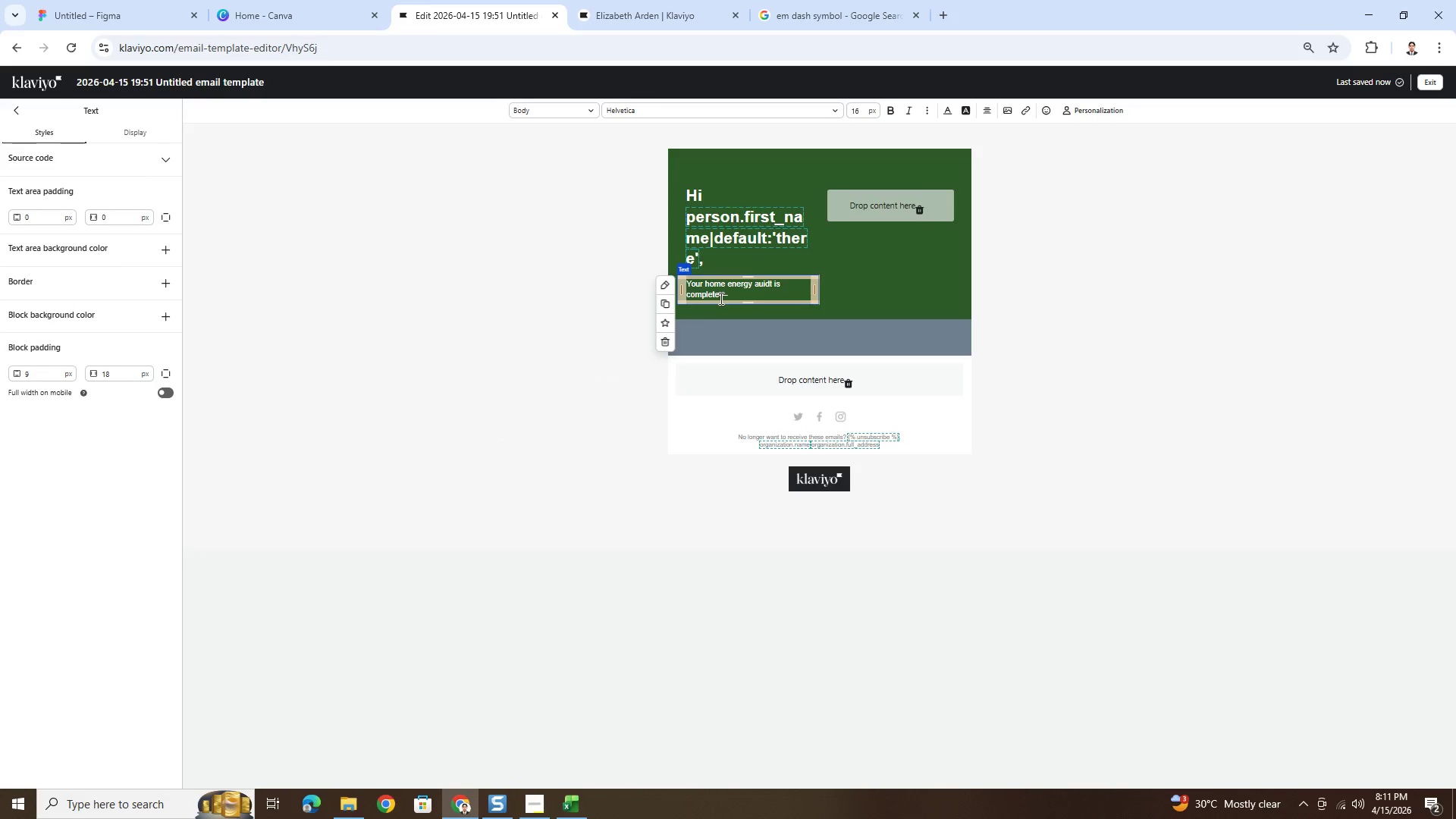 
left_click([720, 297])
 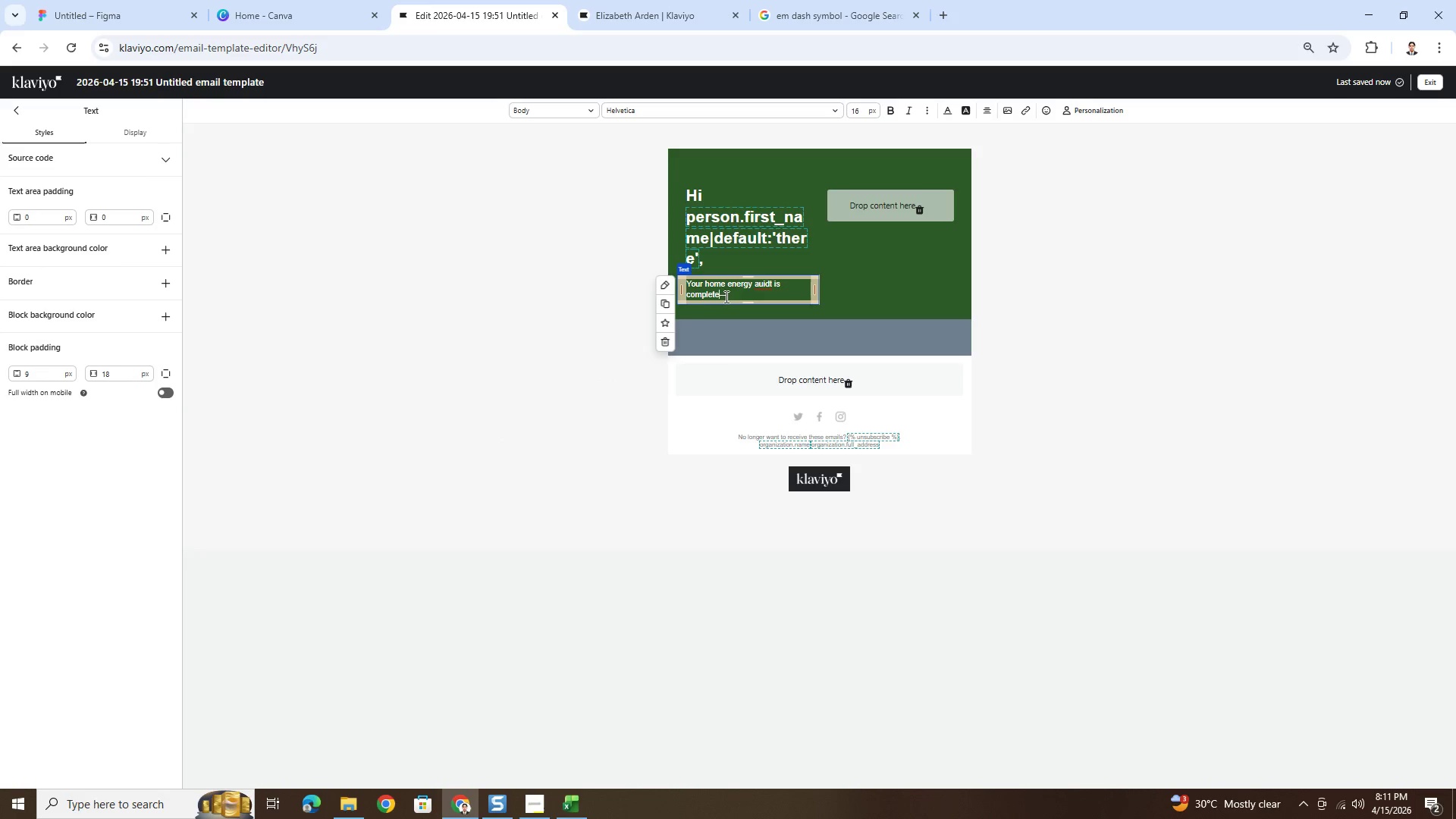 
key(Space)
 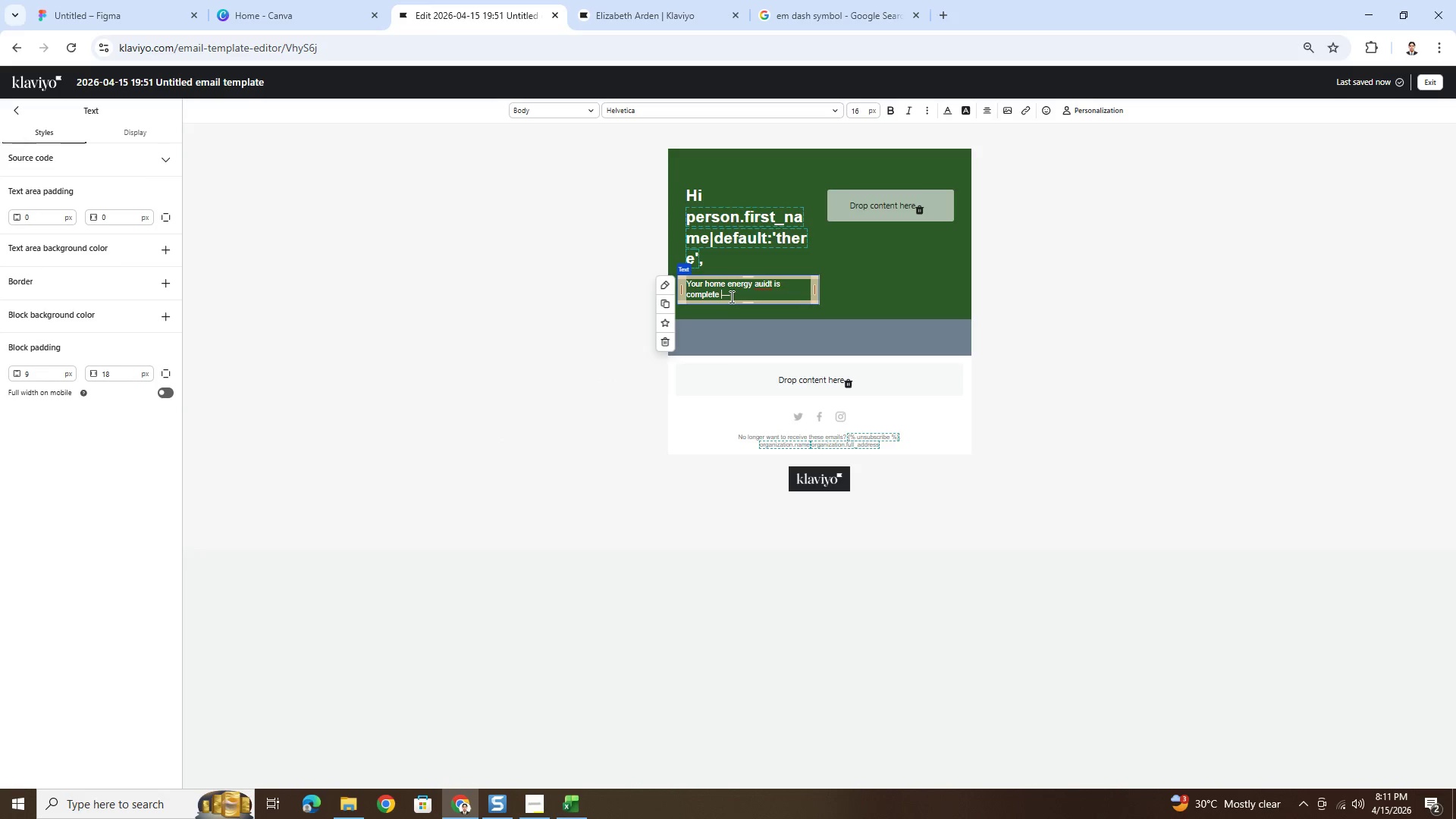 
left_click([730, 297])
 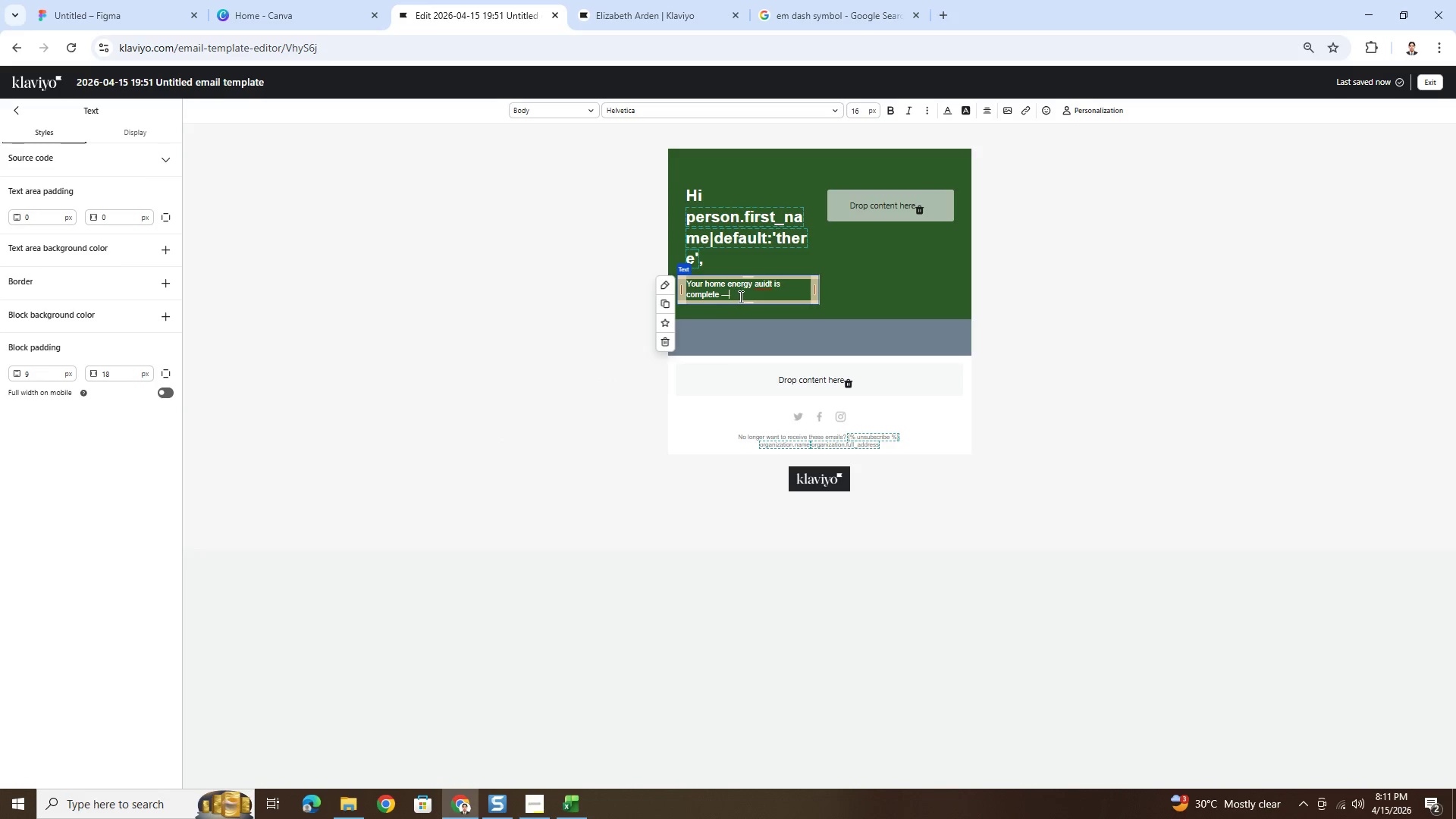 
type( and the results are in.)
 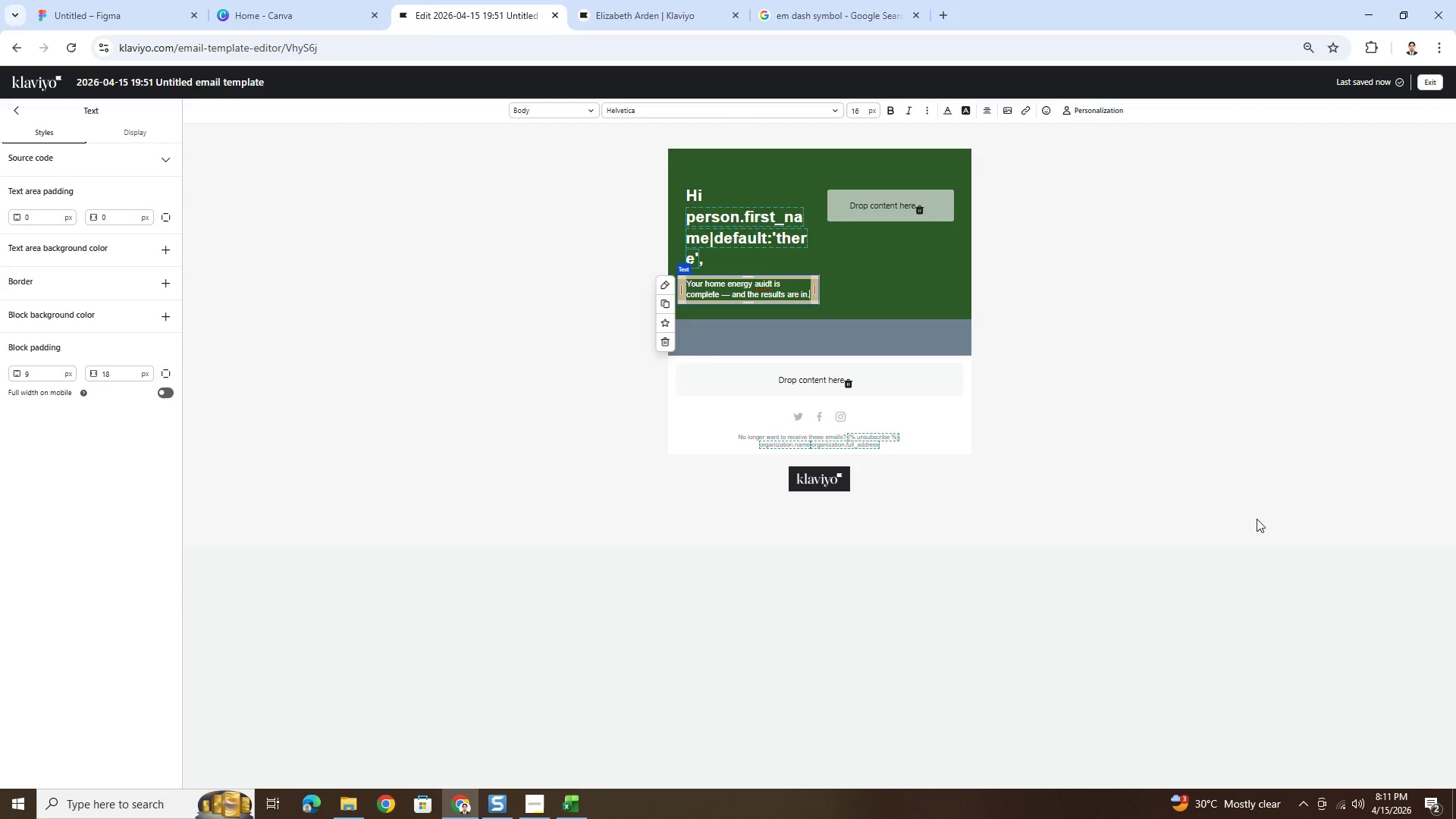 
left_click([1108, 495])
 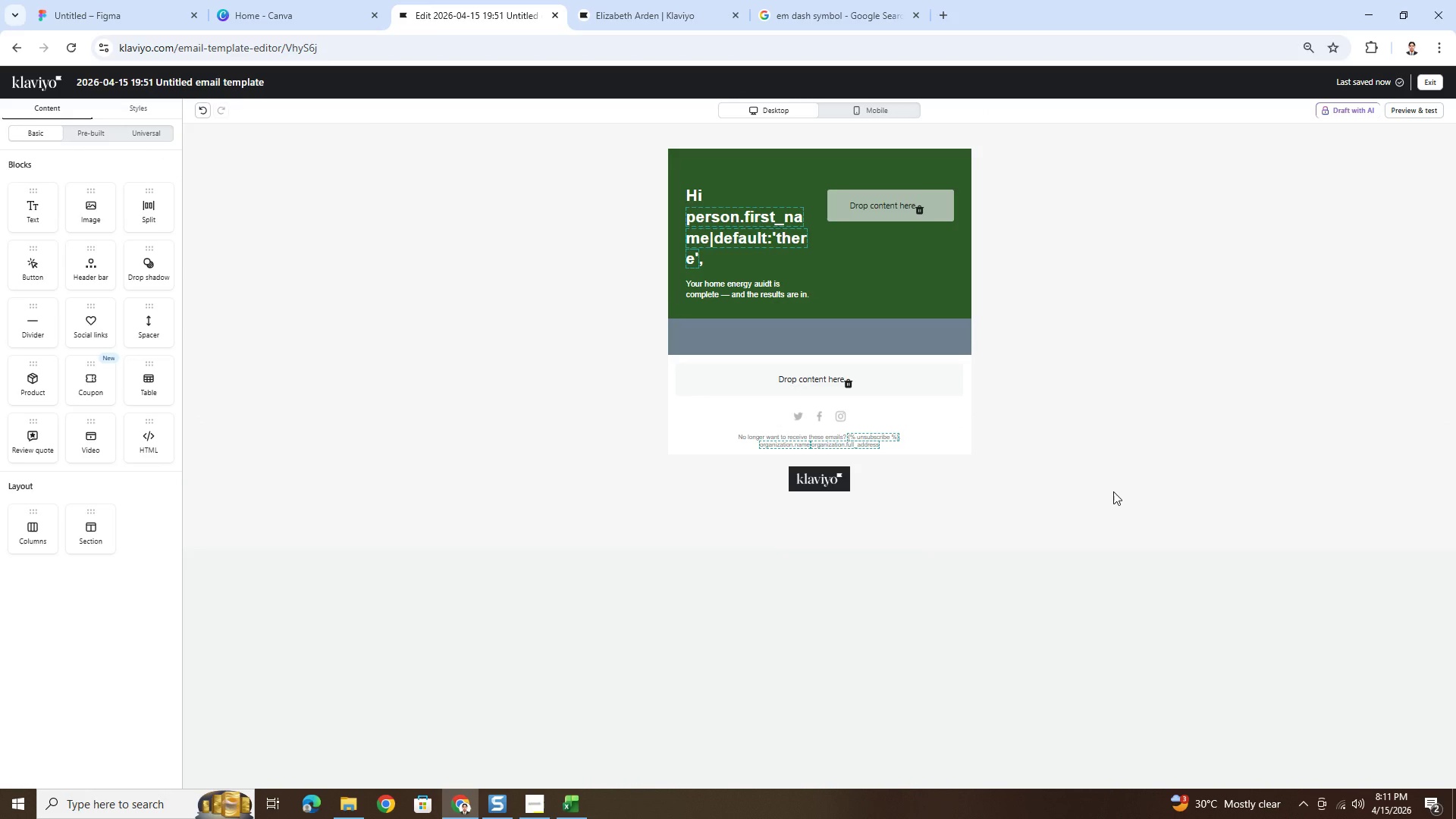 
wait(8.34)
 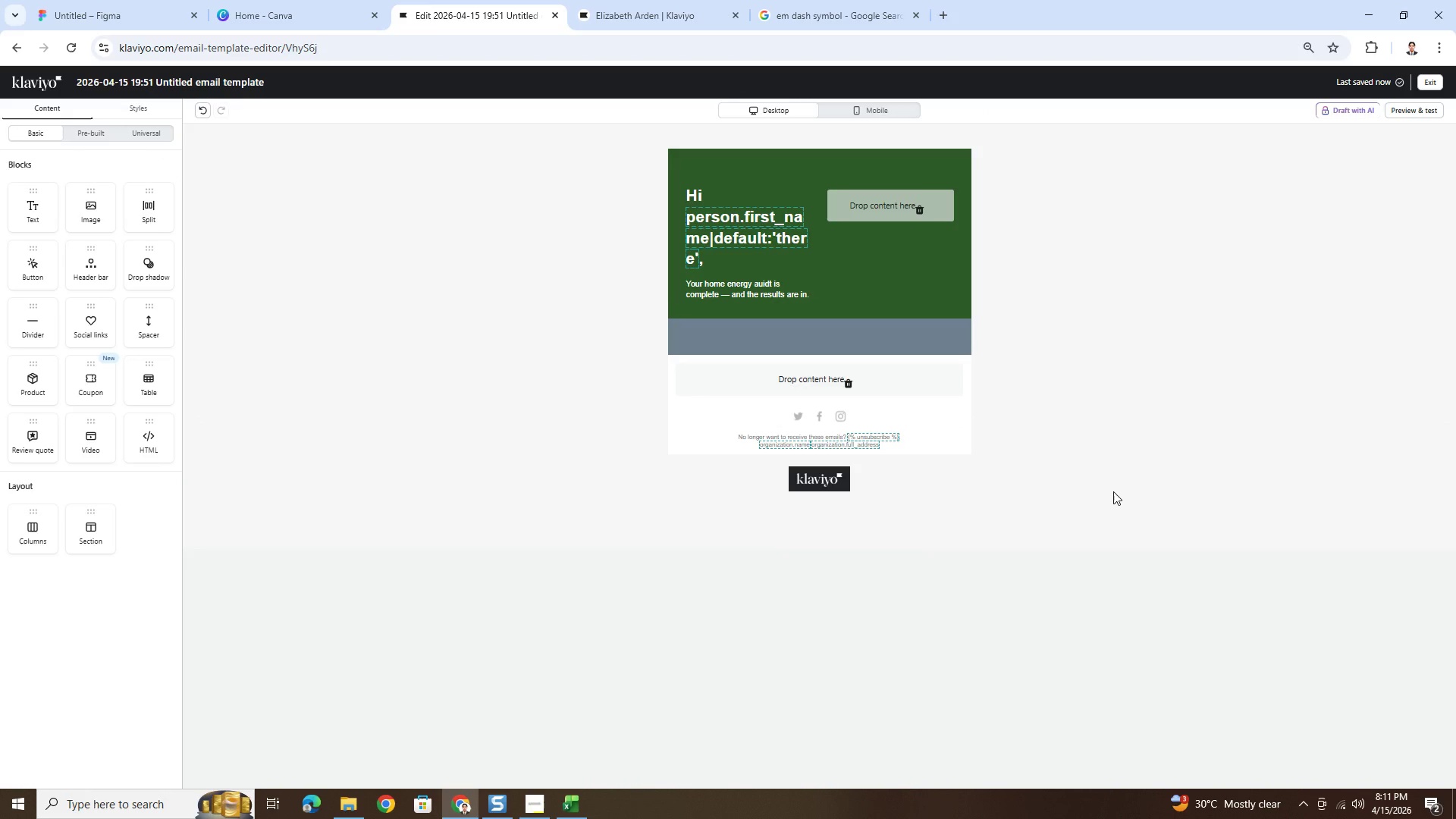 
double_click([774, 284])
 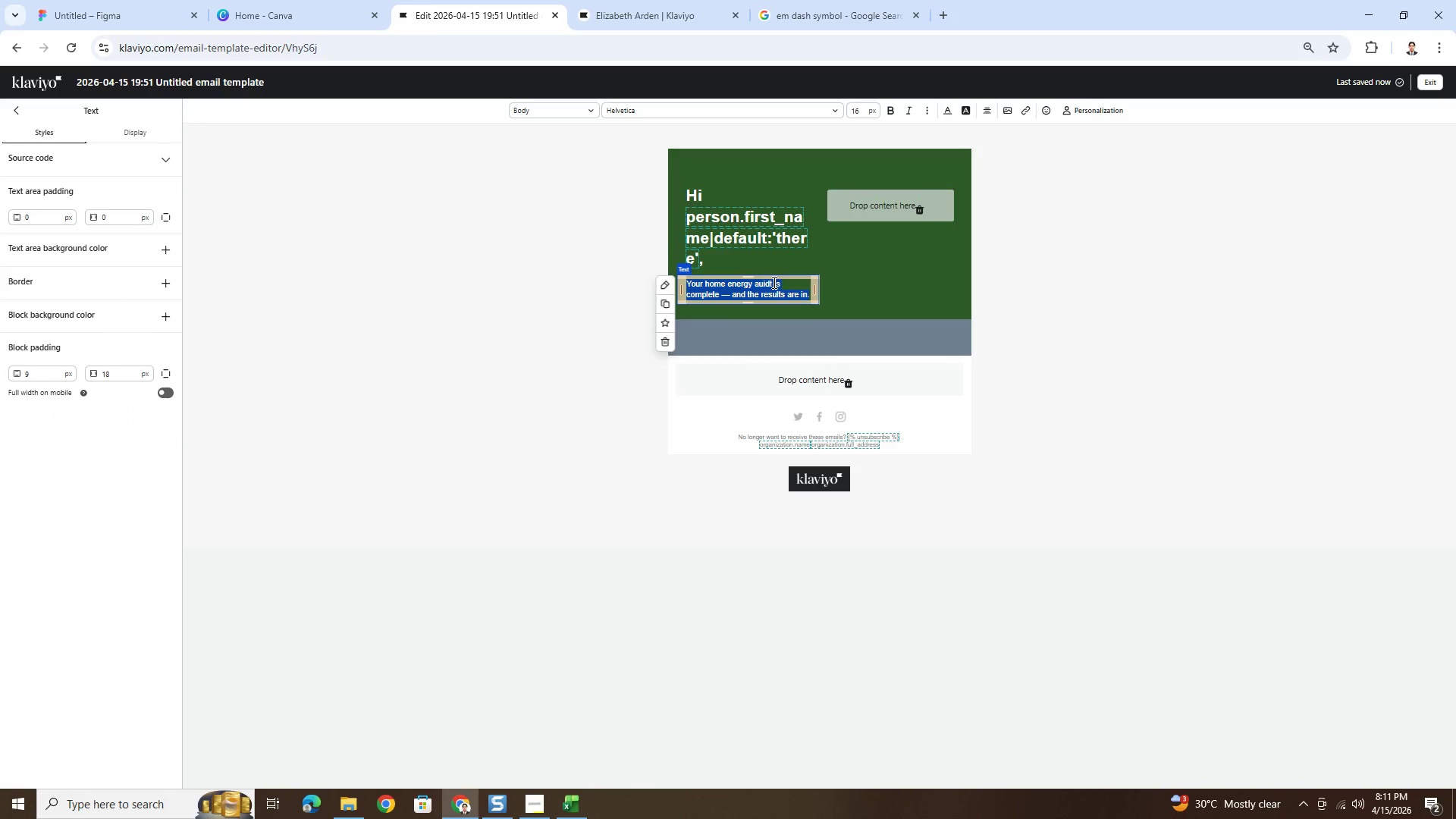 
left_click([771, 282])
 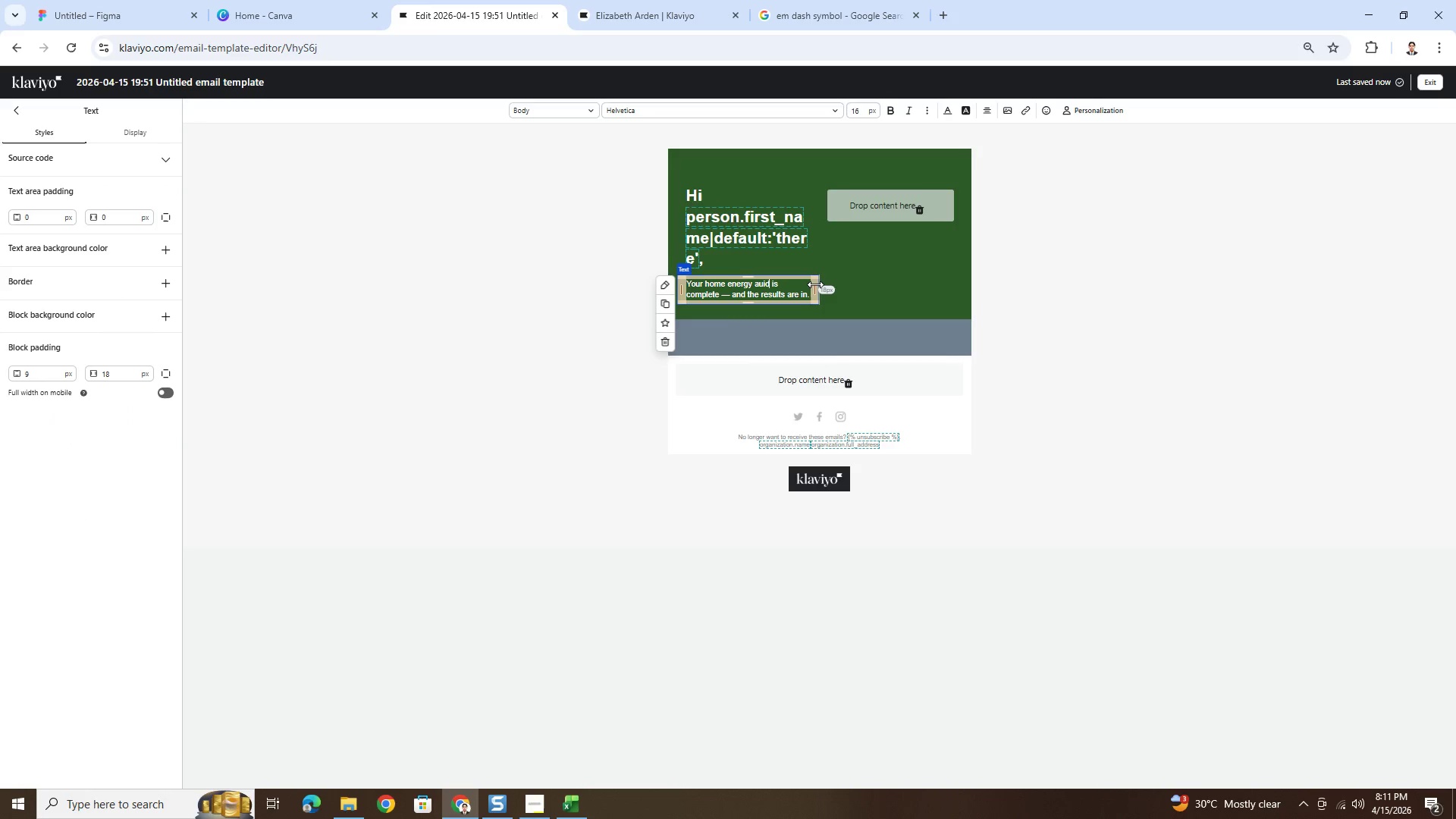 
key(Backspace)
key(Backspace)
key(Backspace)
type(dit)
 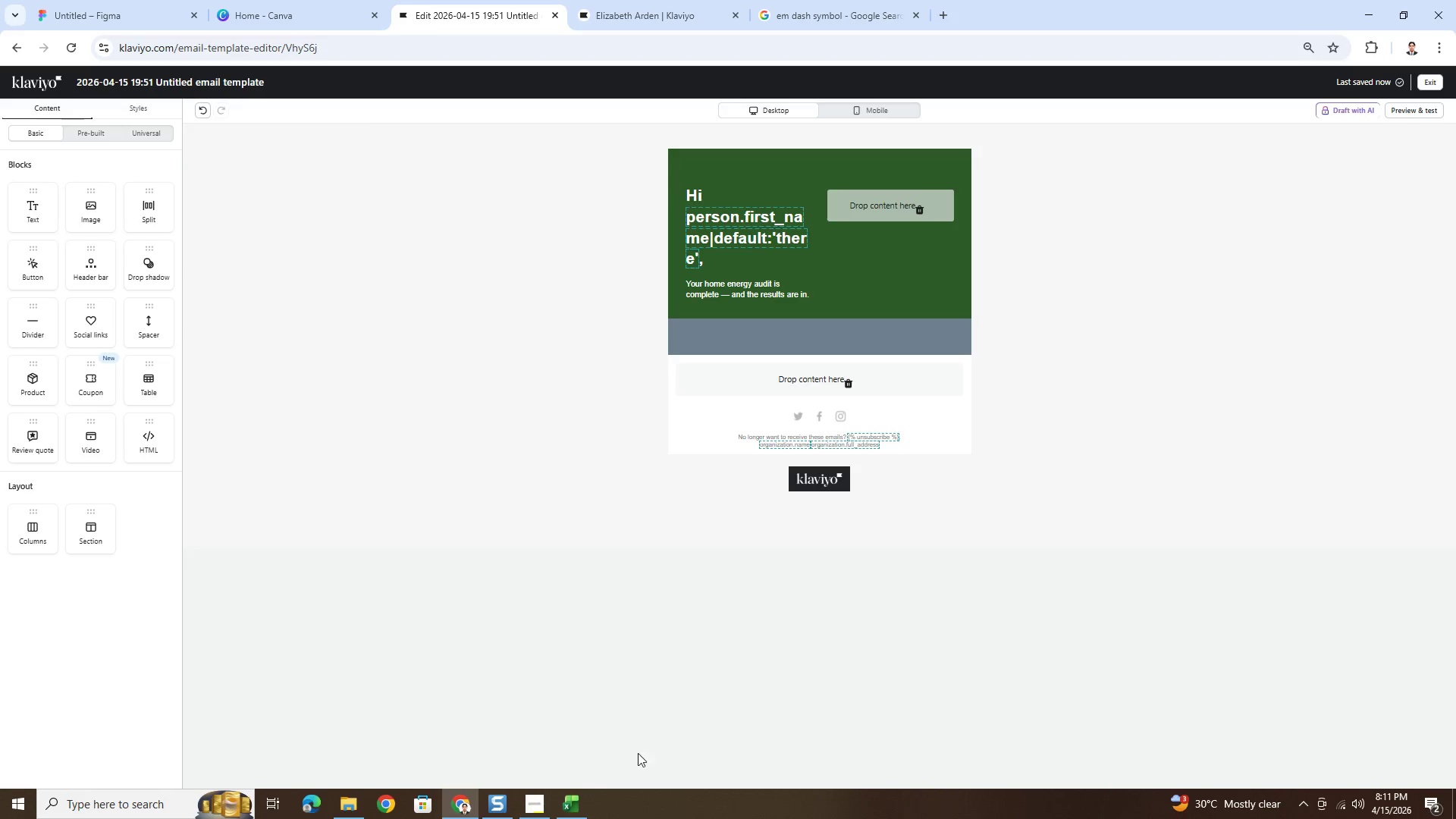 
wait(6.47)
 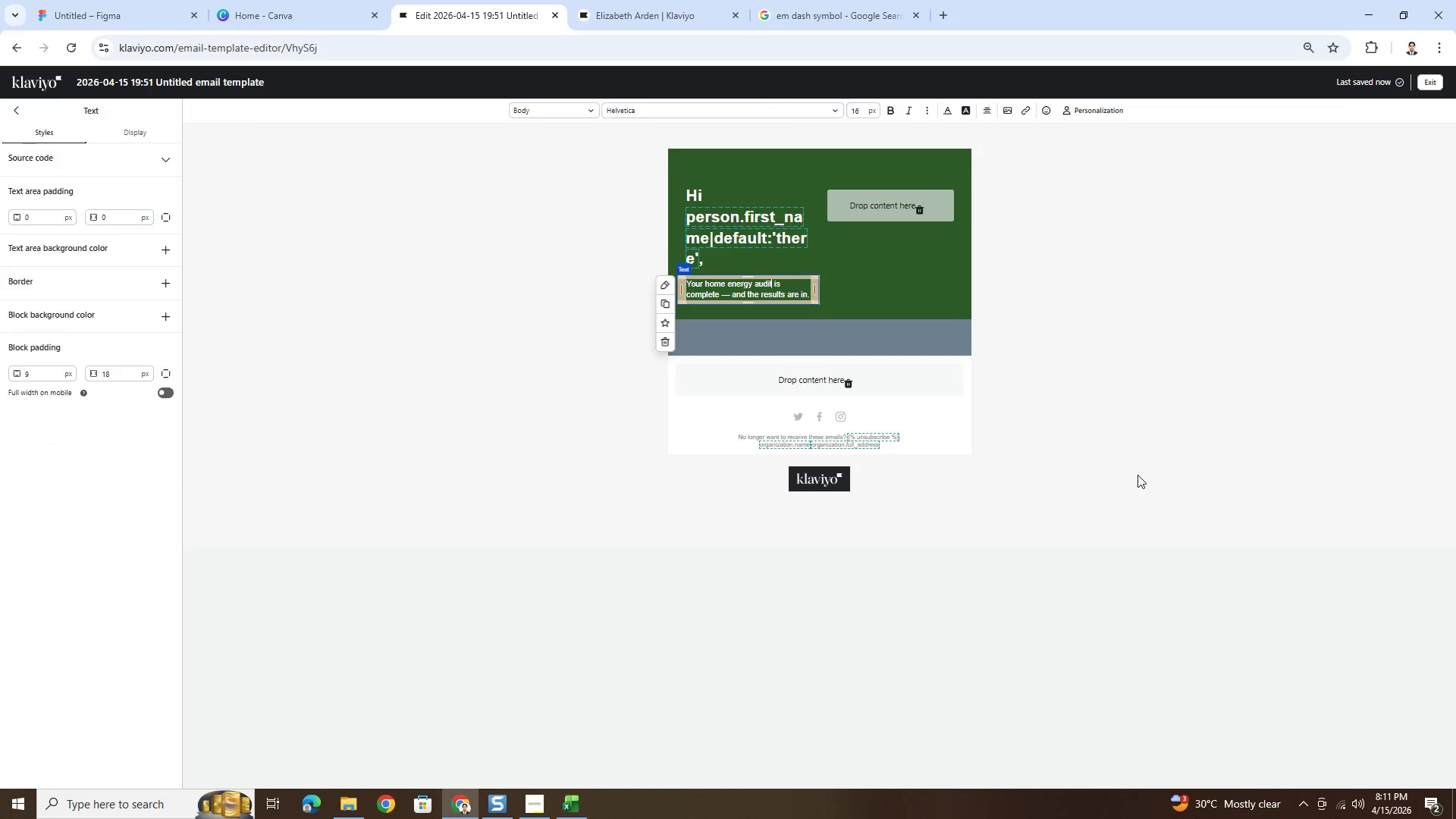 
left_click([579, 805])
 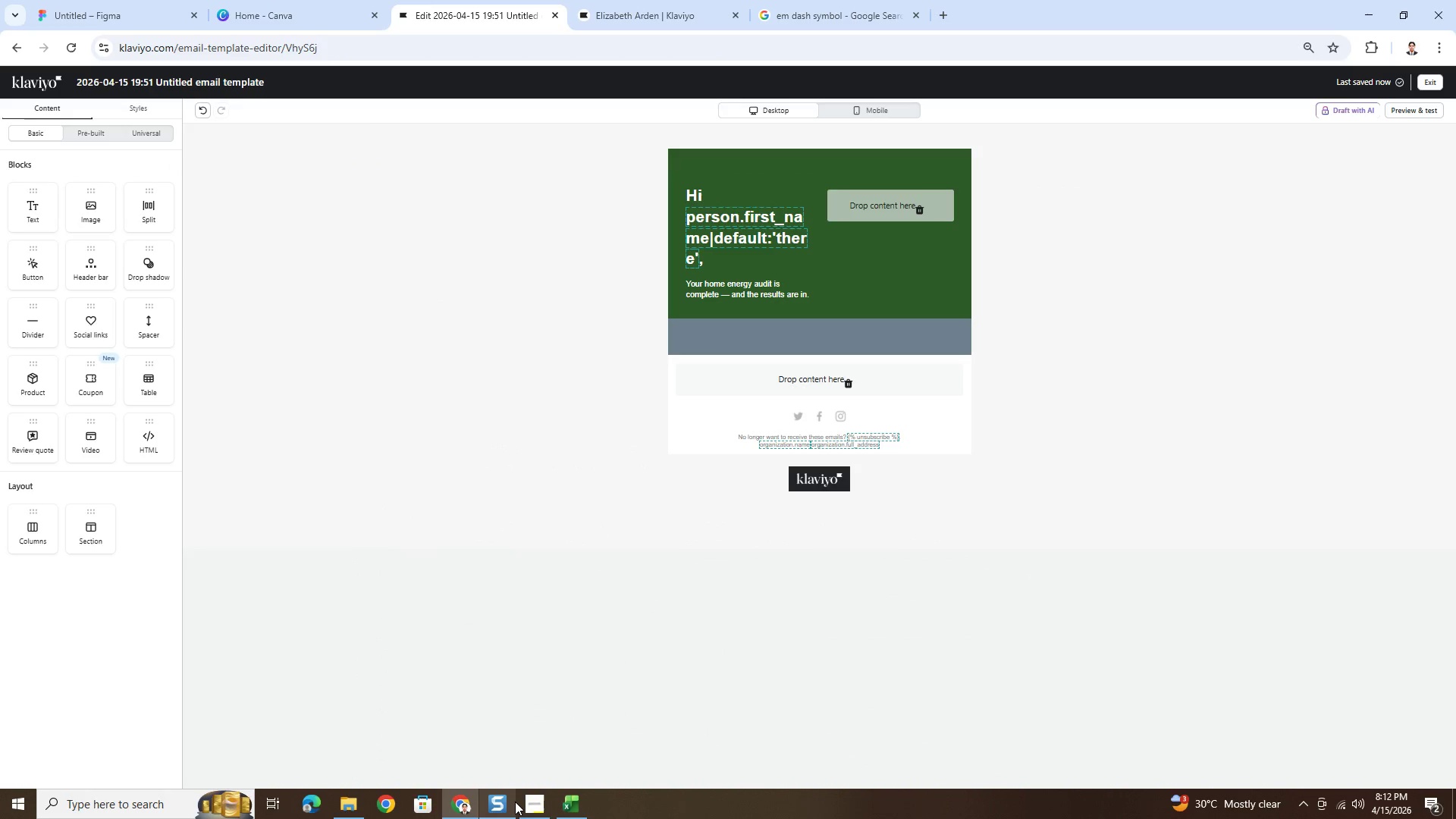 
left_click([524, 802])